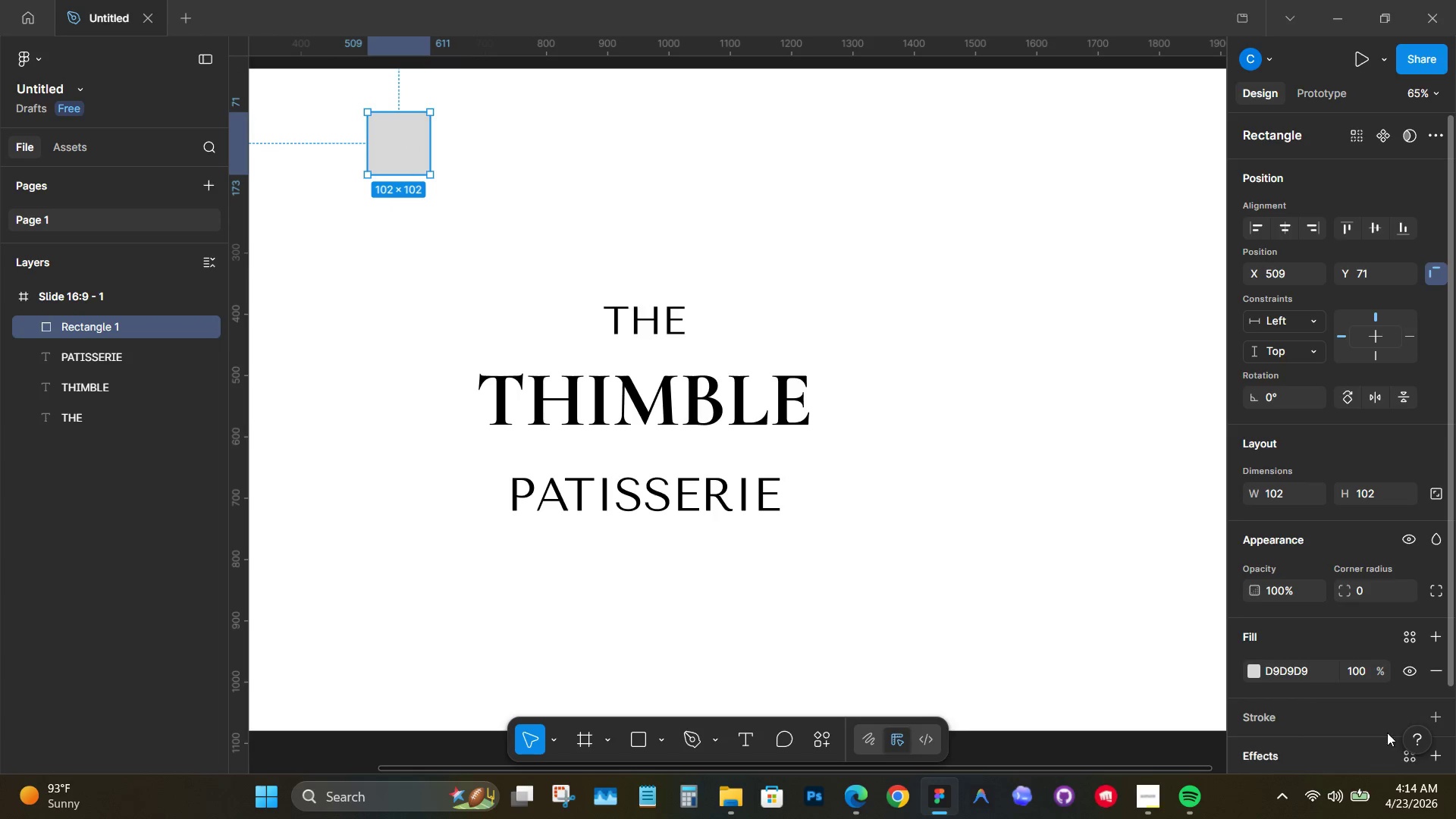 
left_click([1310, 670])
 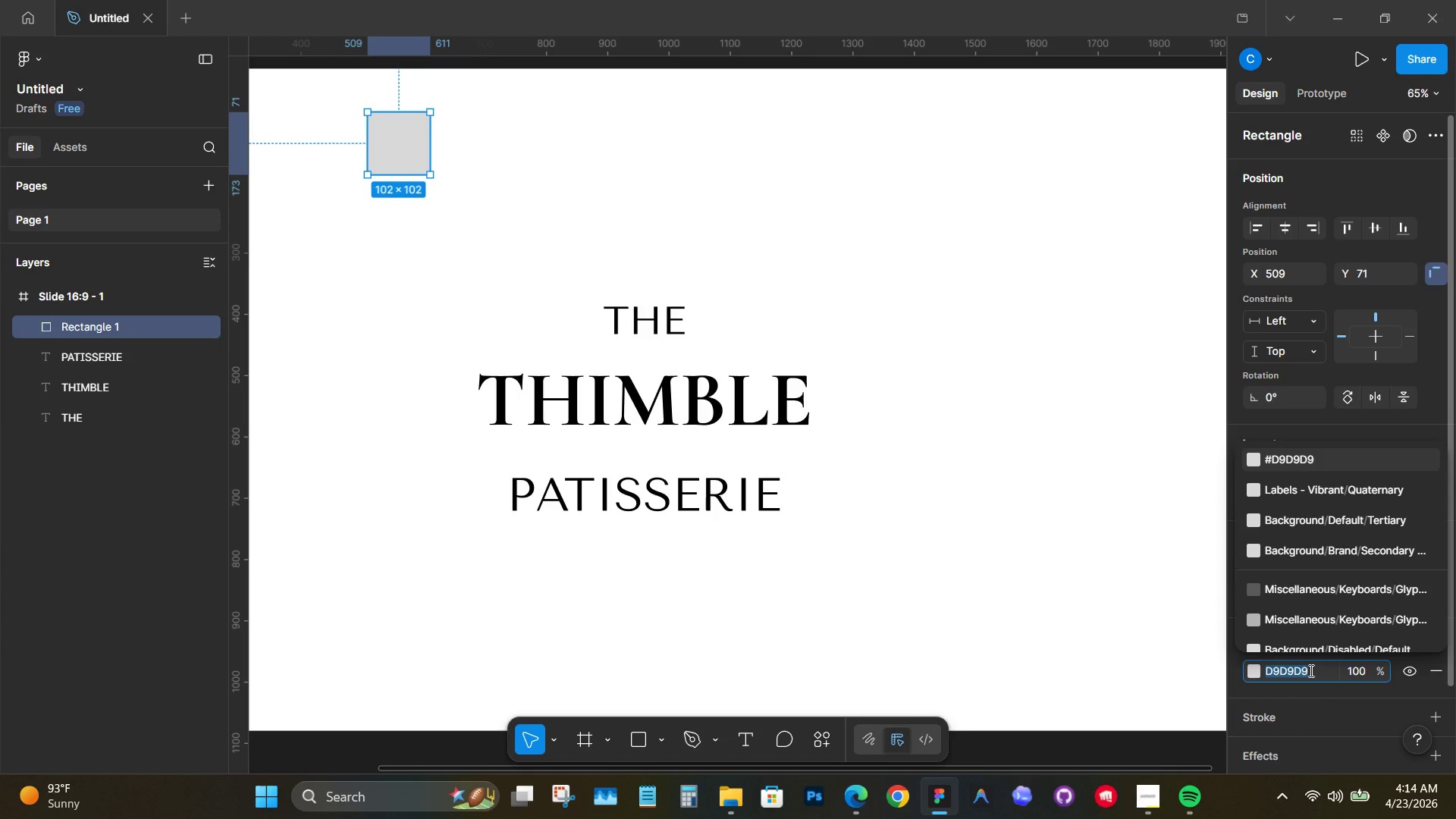 
type(D4AF37)
 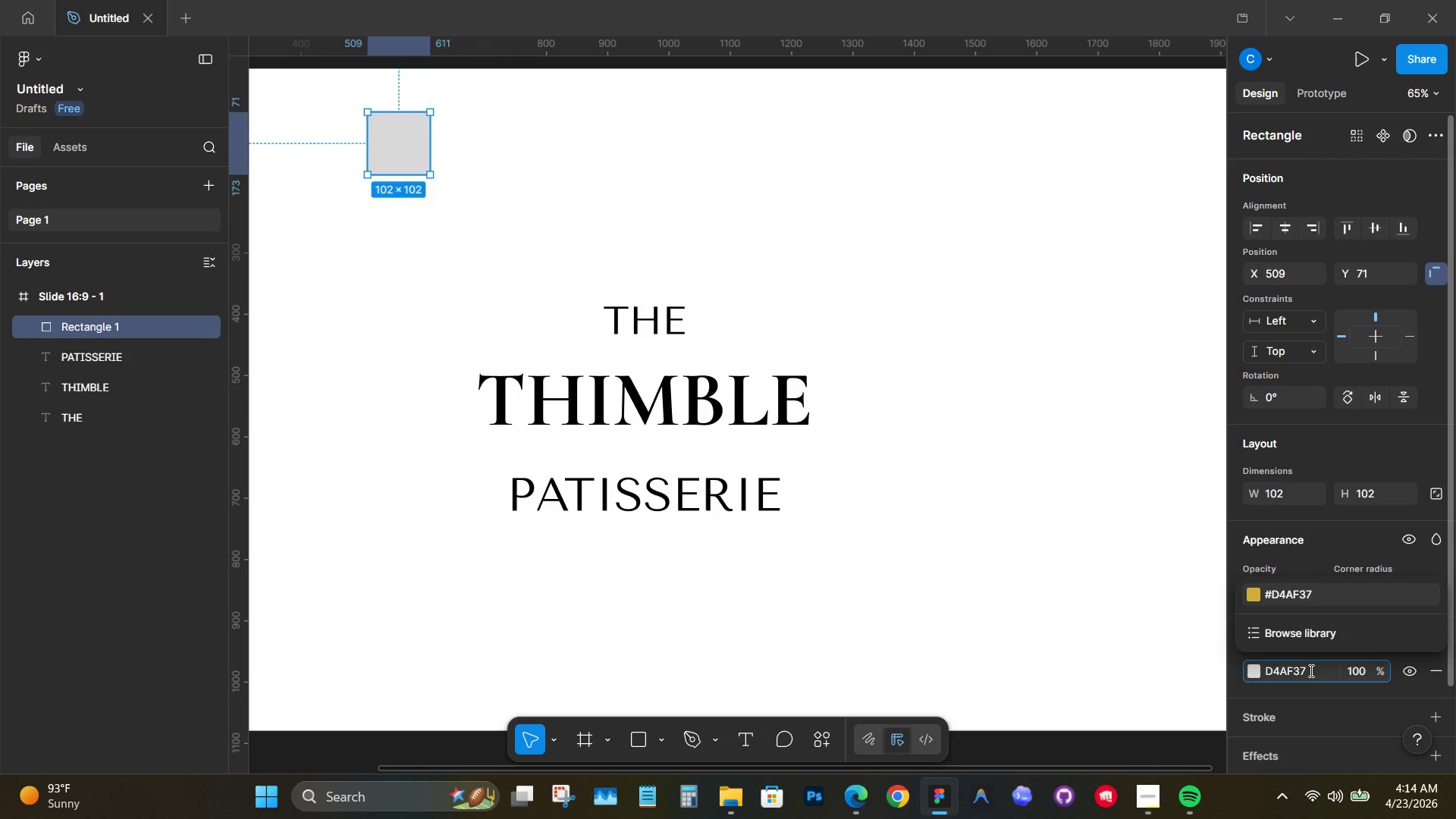 
key(Enter)
 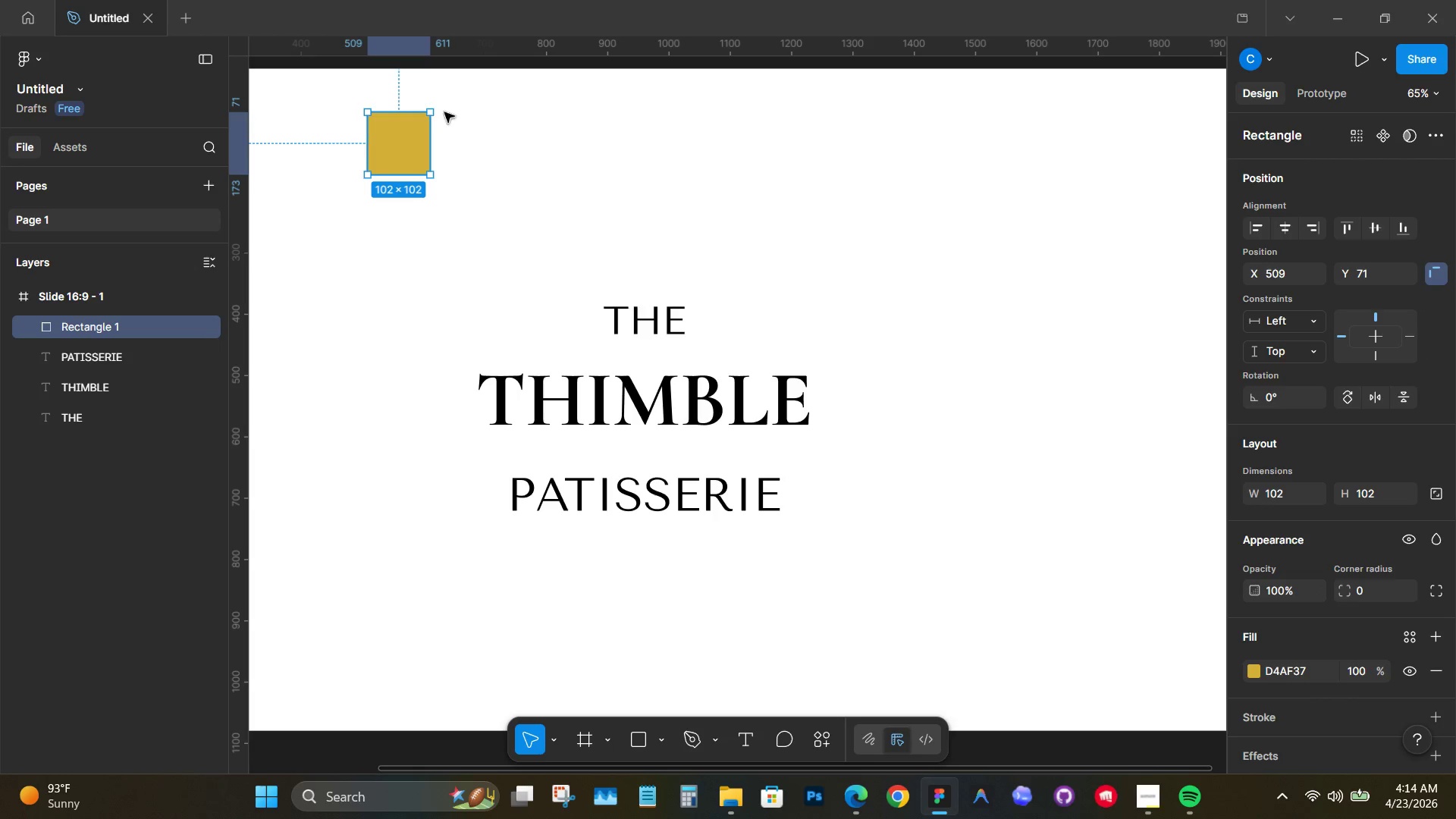 
hold_key(key=AltLeft, duration=1.75)
hold_key(key=ShiftLeft, duration=1.2)
left_click_drag(start_coordinate=[387, 133], to_coordinate=[485, 133])
 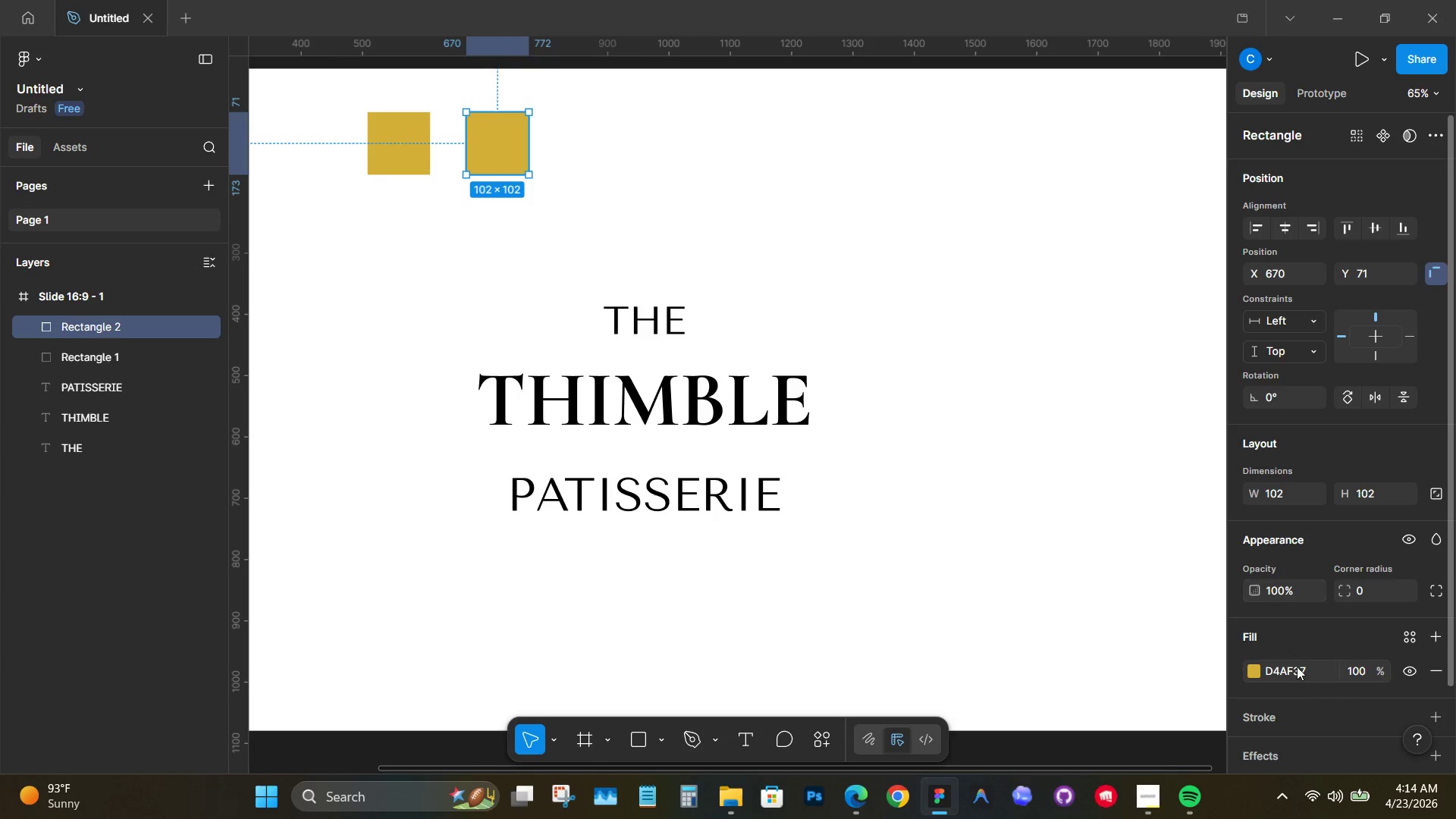 
left_click([1304, 669])
 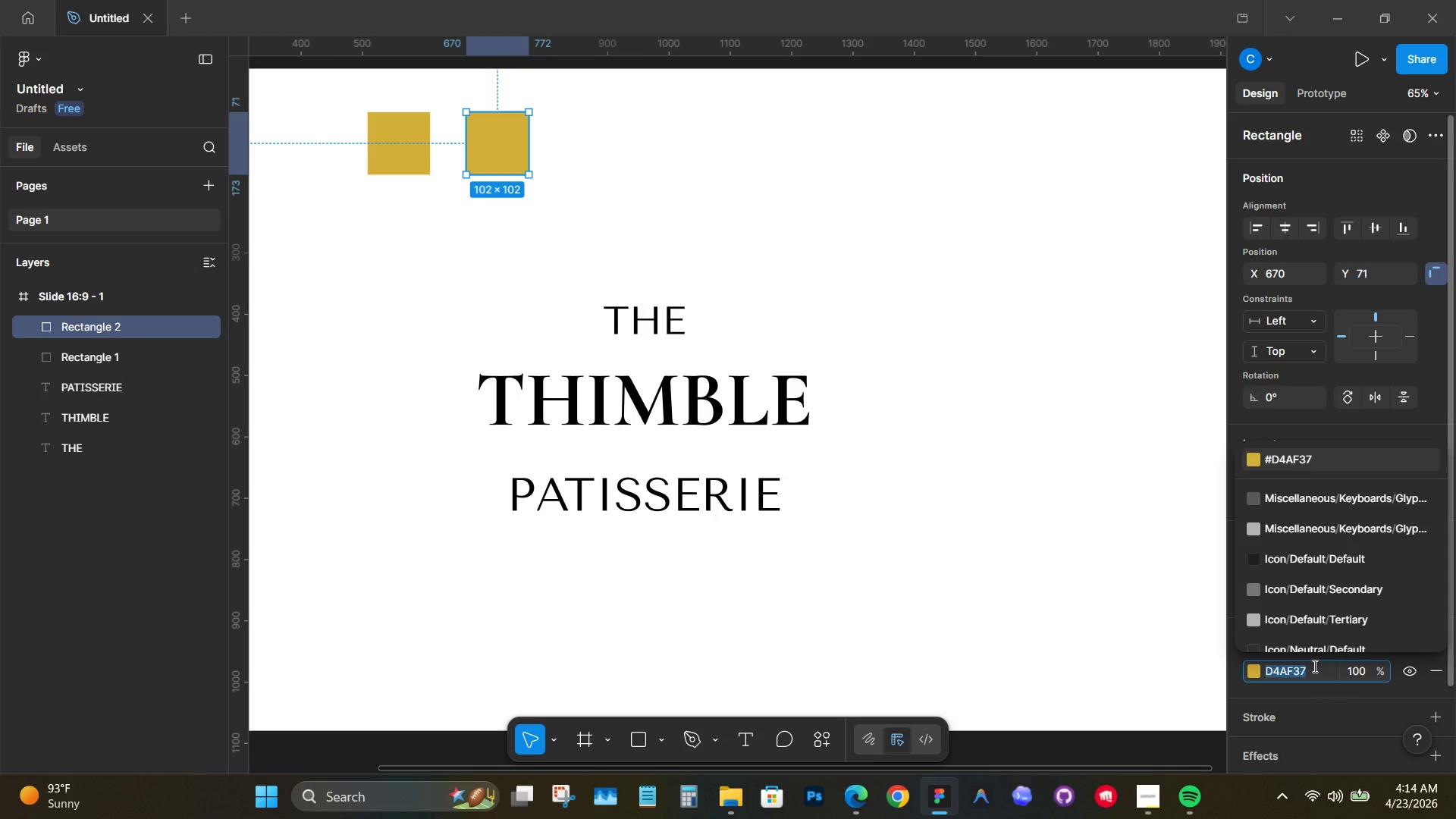 
type(33333)
 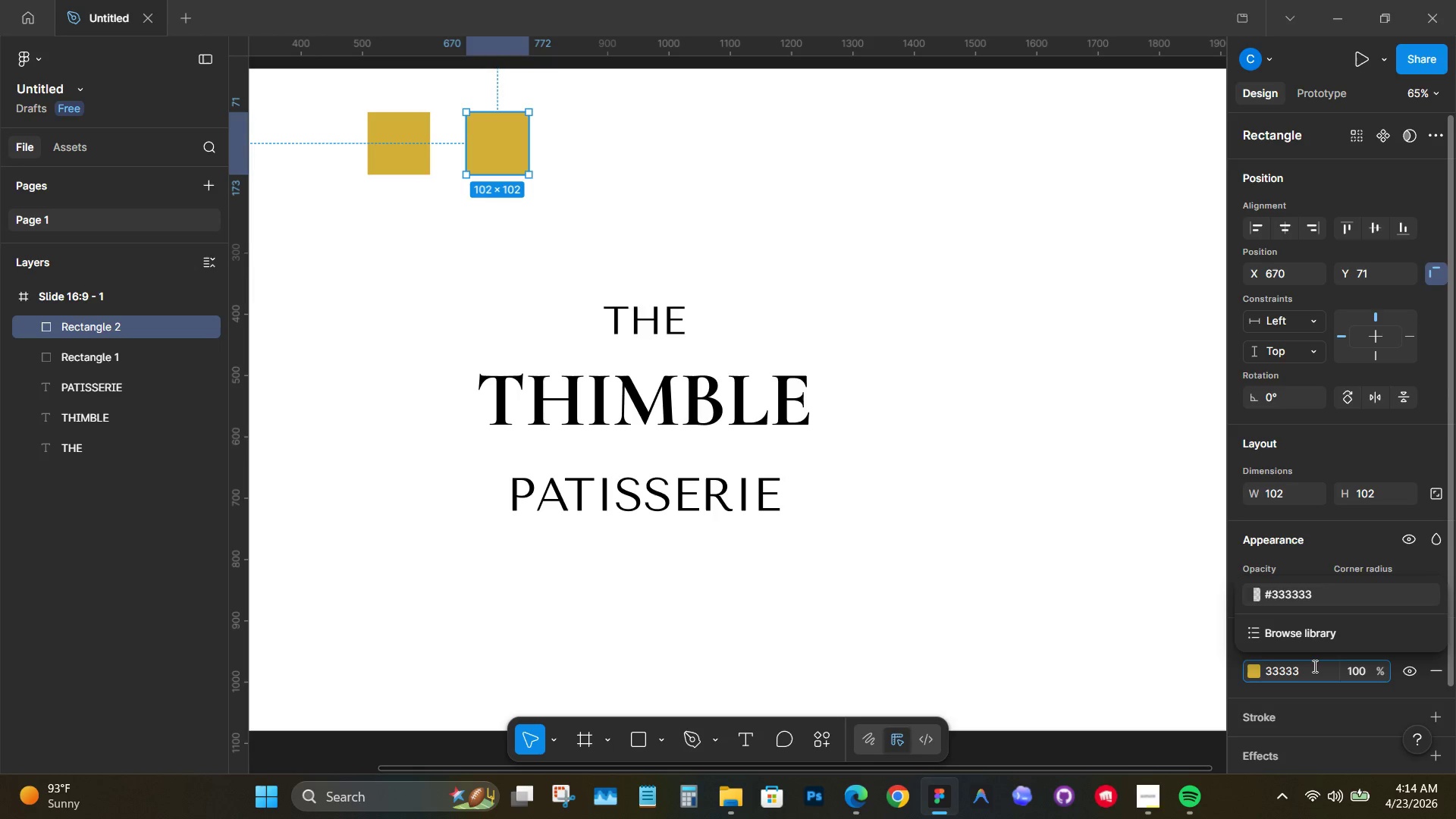 
key(3)
 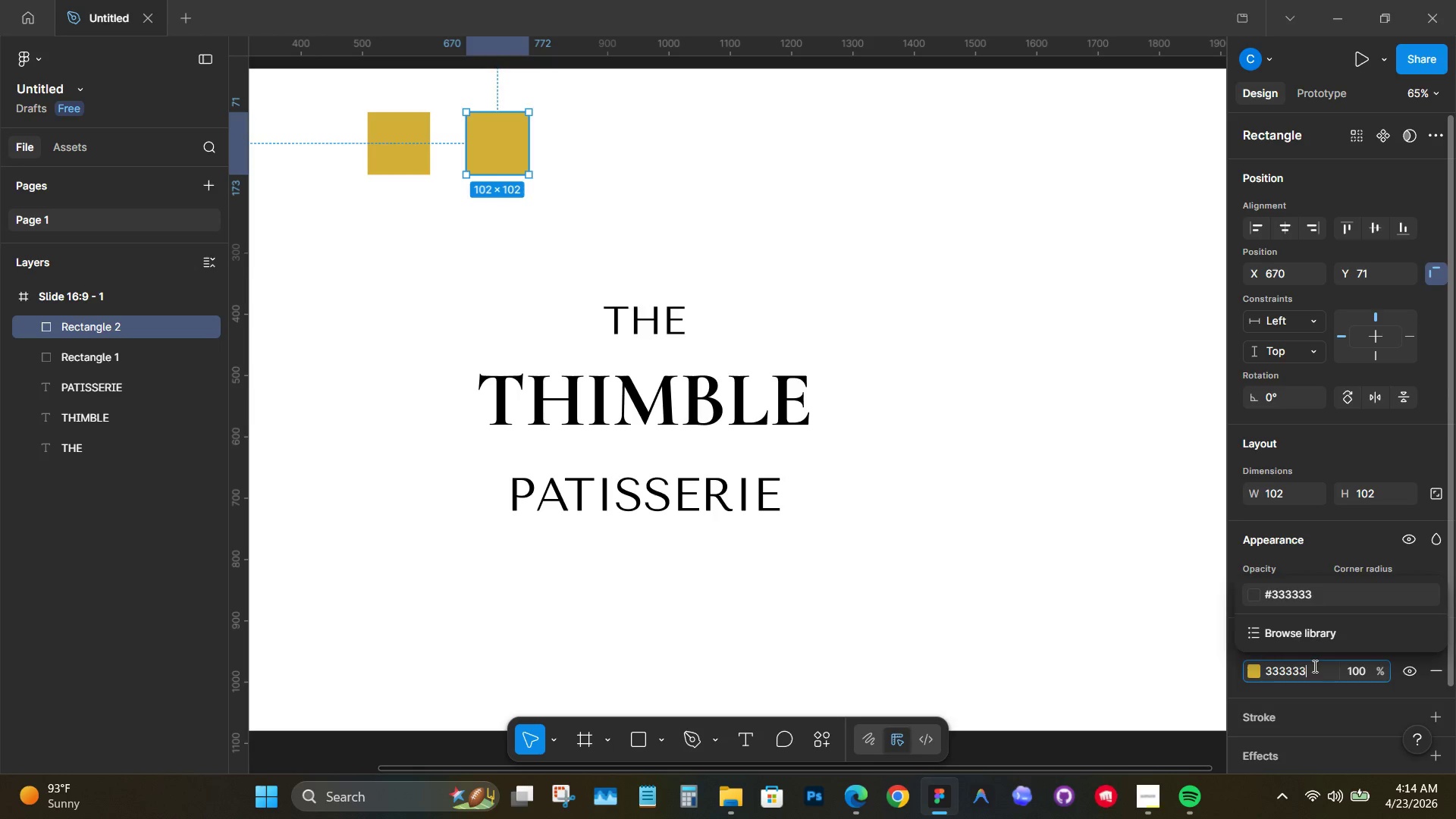 
key(Enter)
 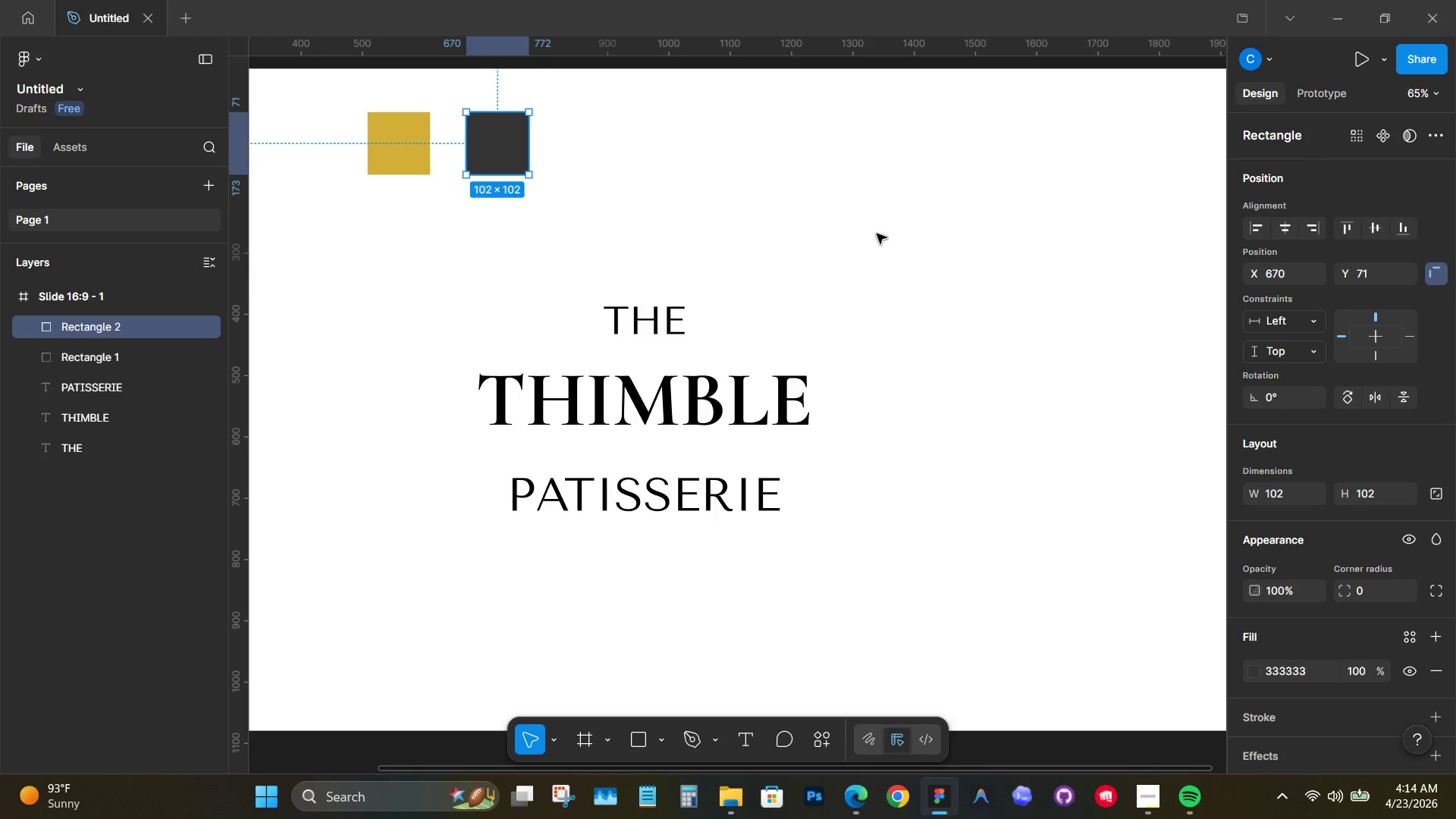 
hold_key(key=AltLeft, duration=2.78)
left_click_drag(start_coordinate=[475, 147], to_coordinate=[573, 140])
 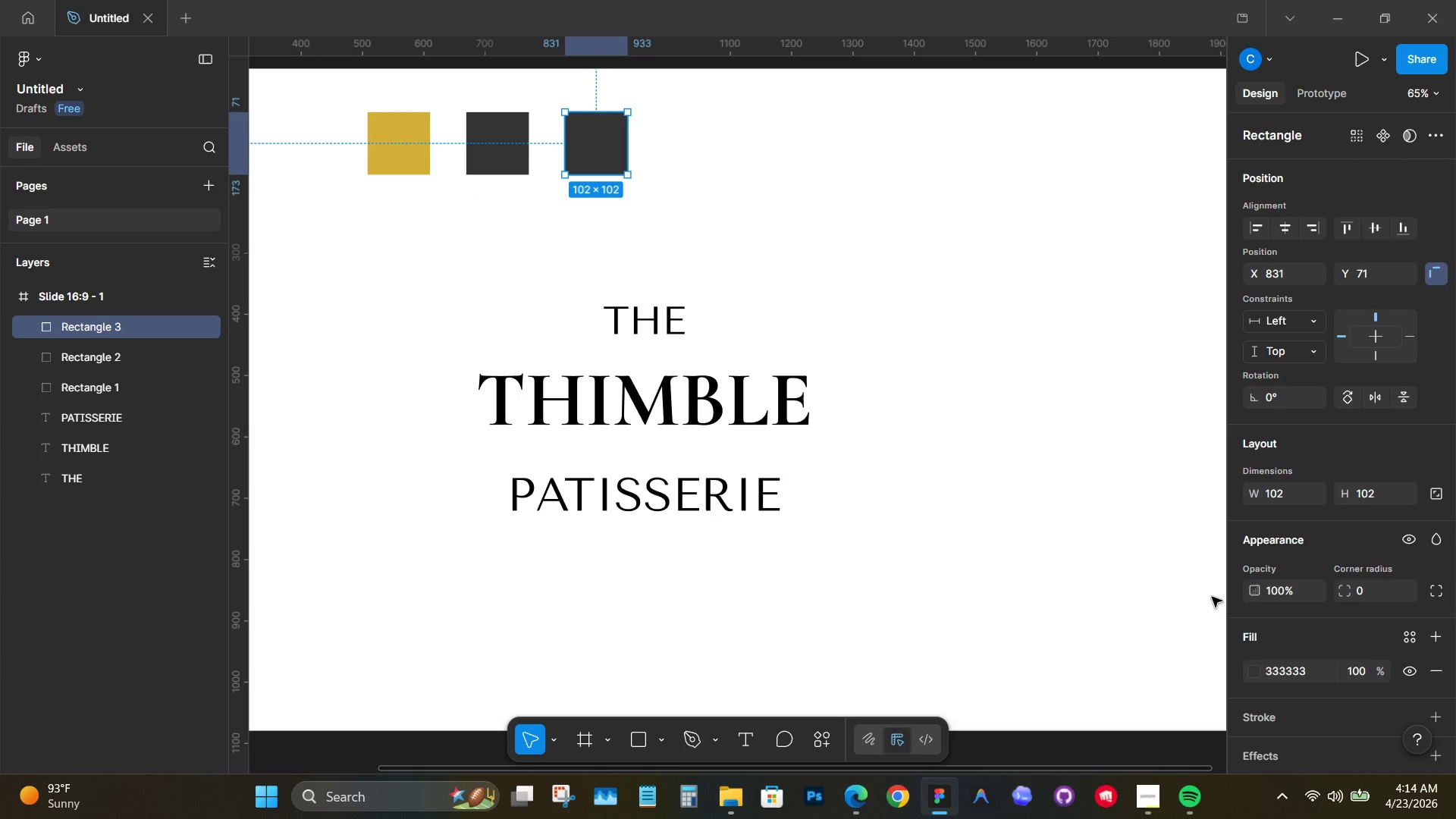 
hold_key(key=ShiftLeft, duration=2.45)
 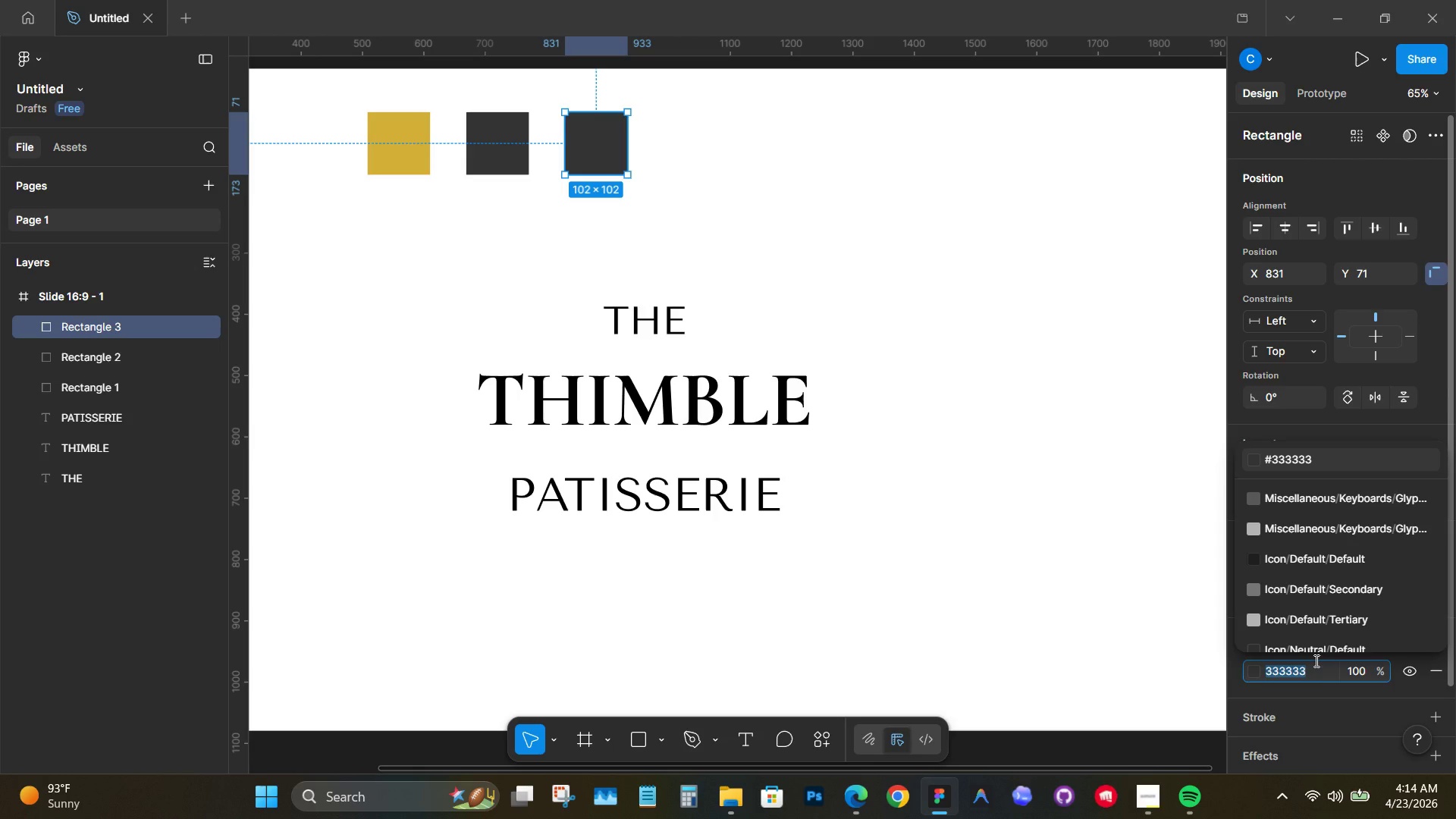 
wait(5.28)
 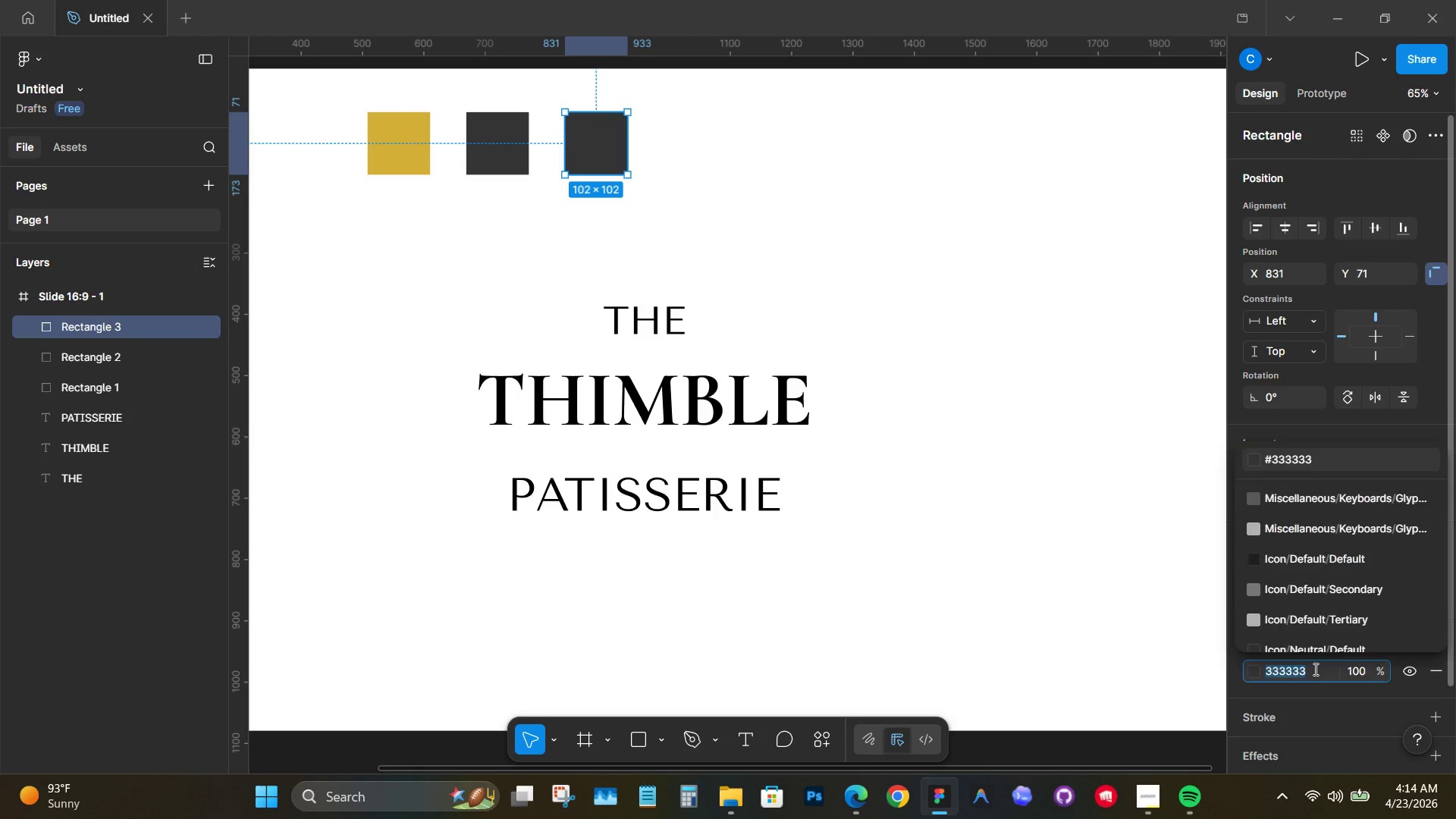 
type(F9F9F9)
key(Backspace)
 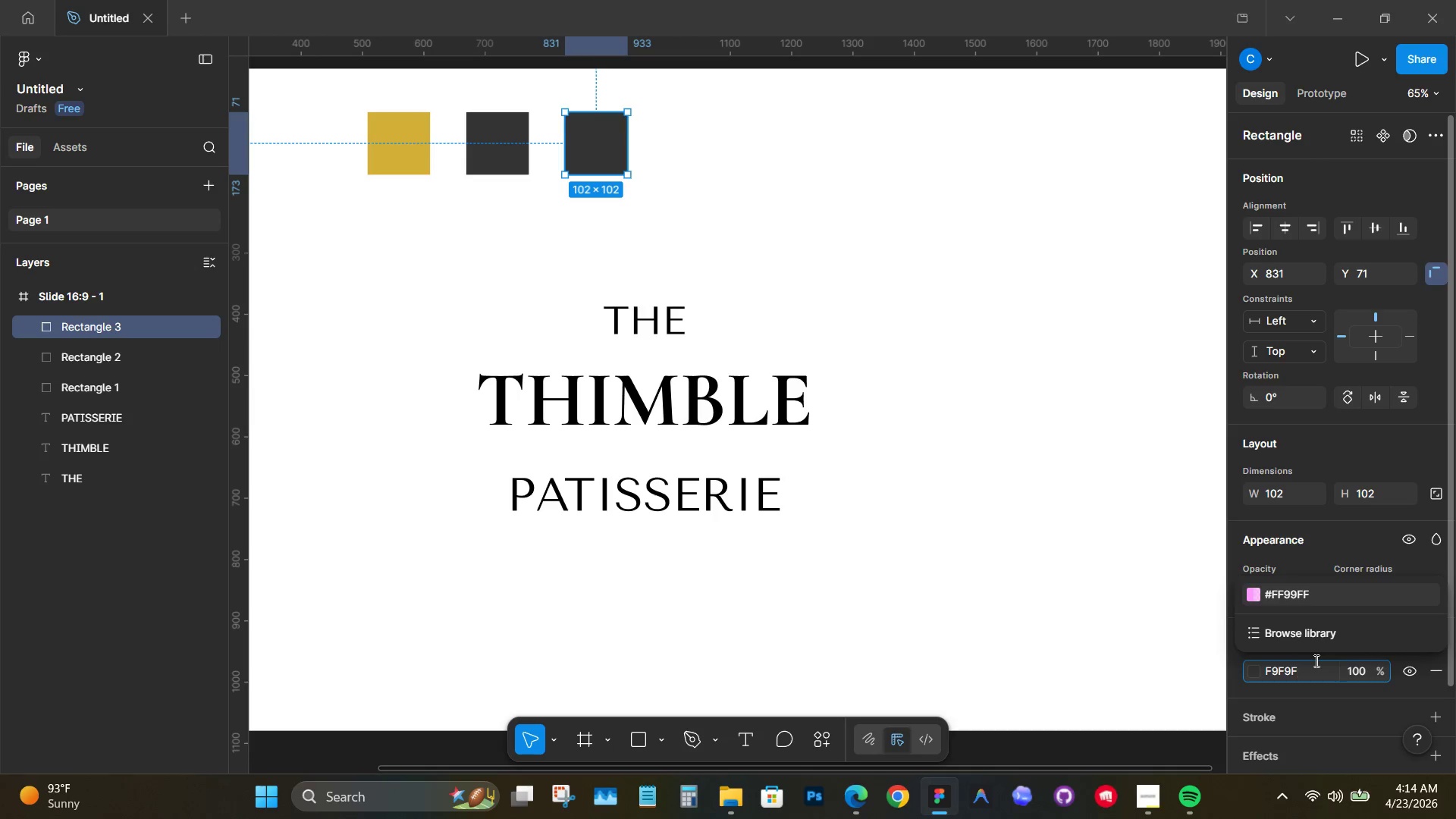 
key(7)
 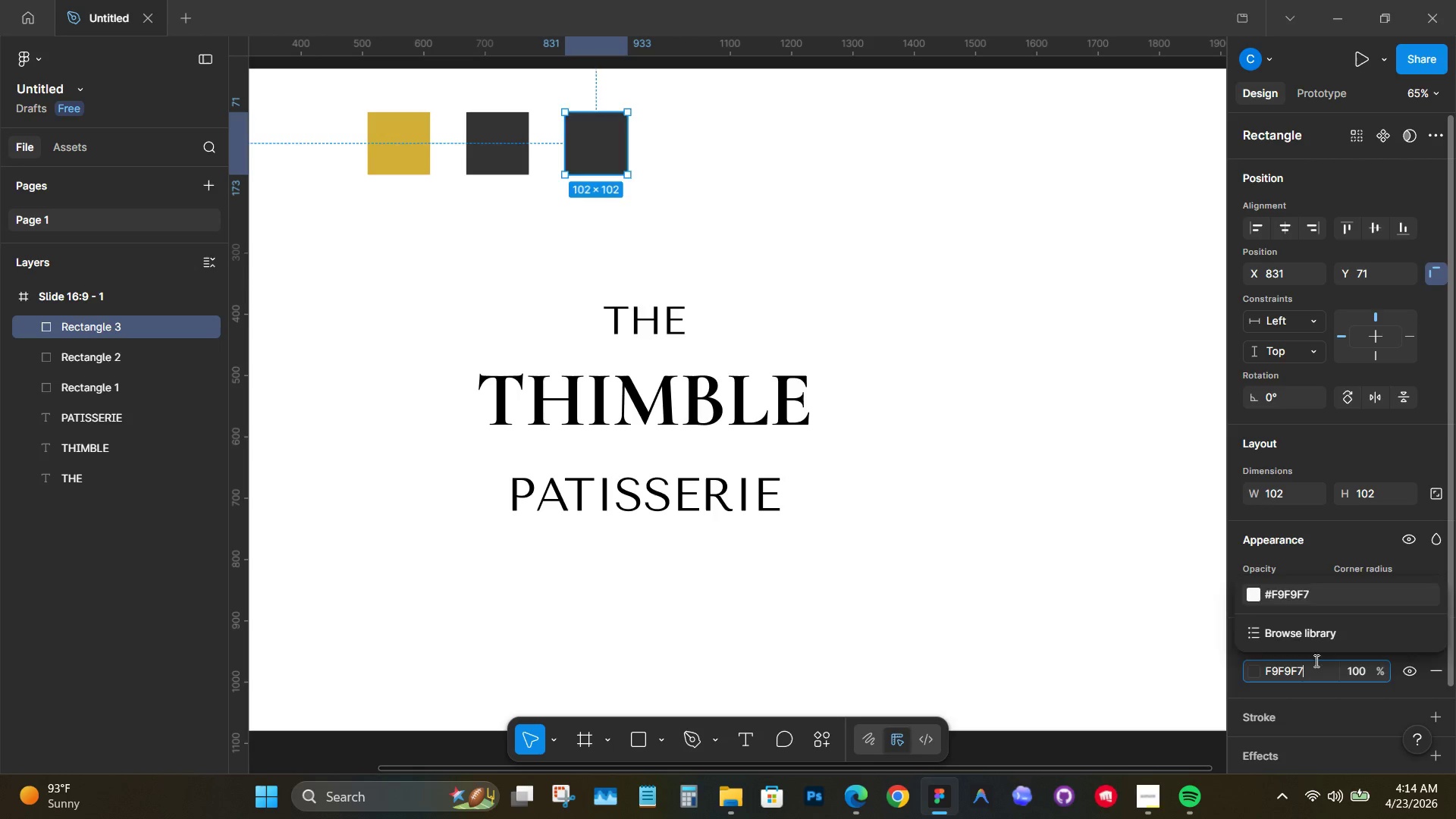 
key(Enter)
 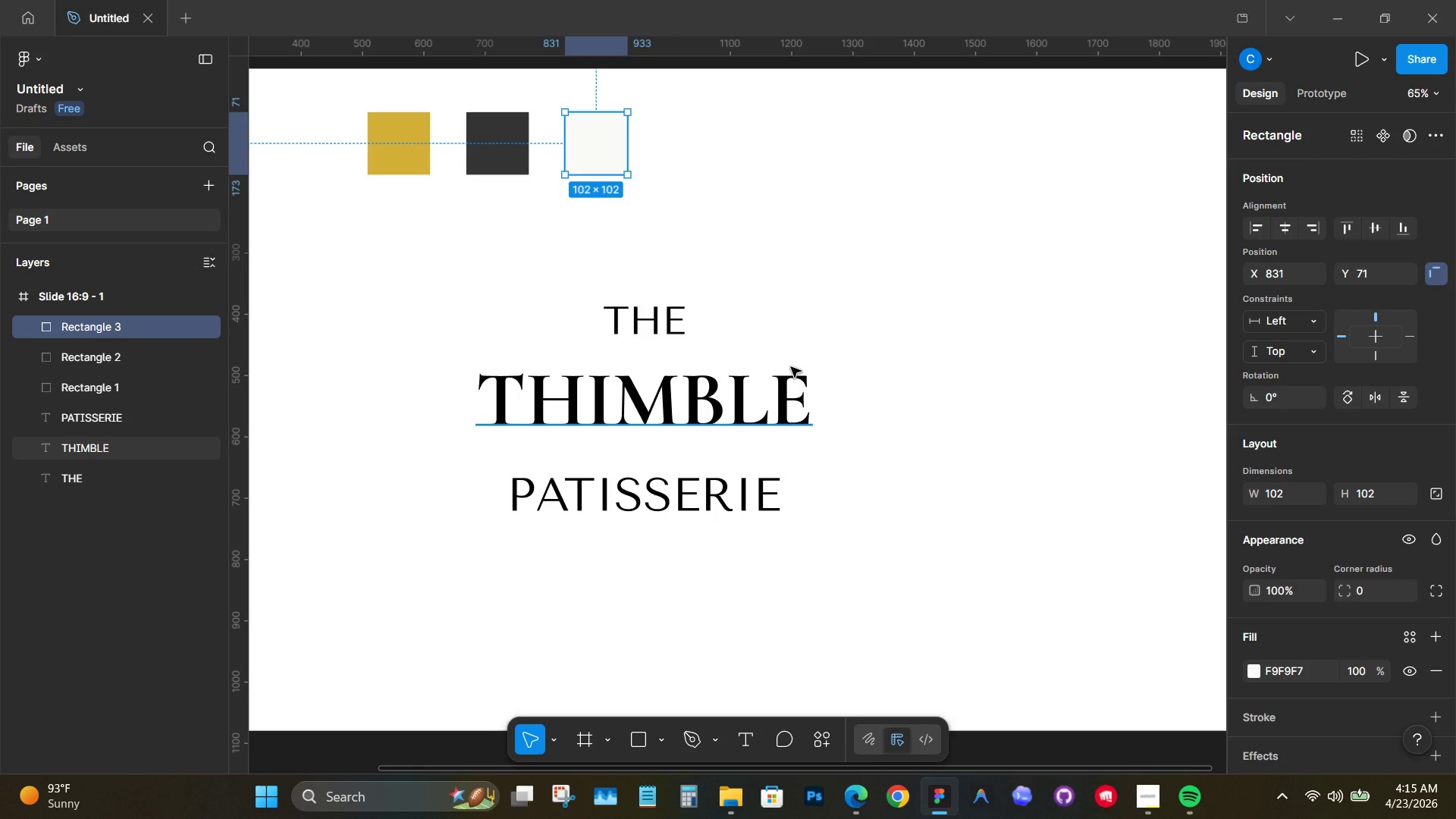 
key(Backspace)
 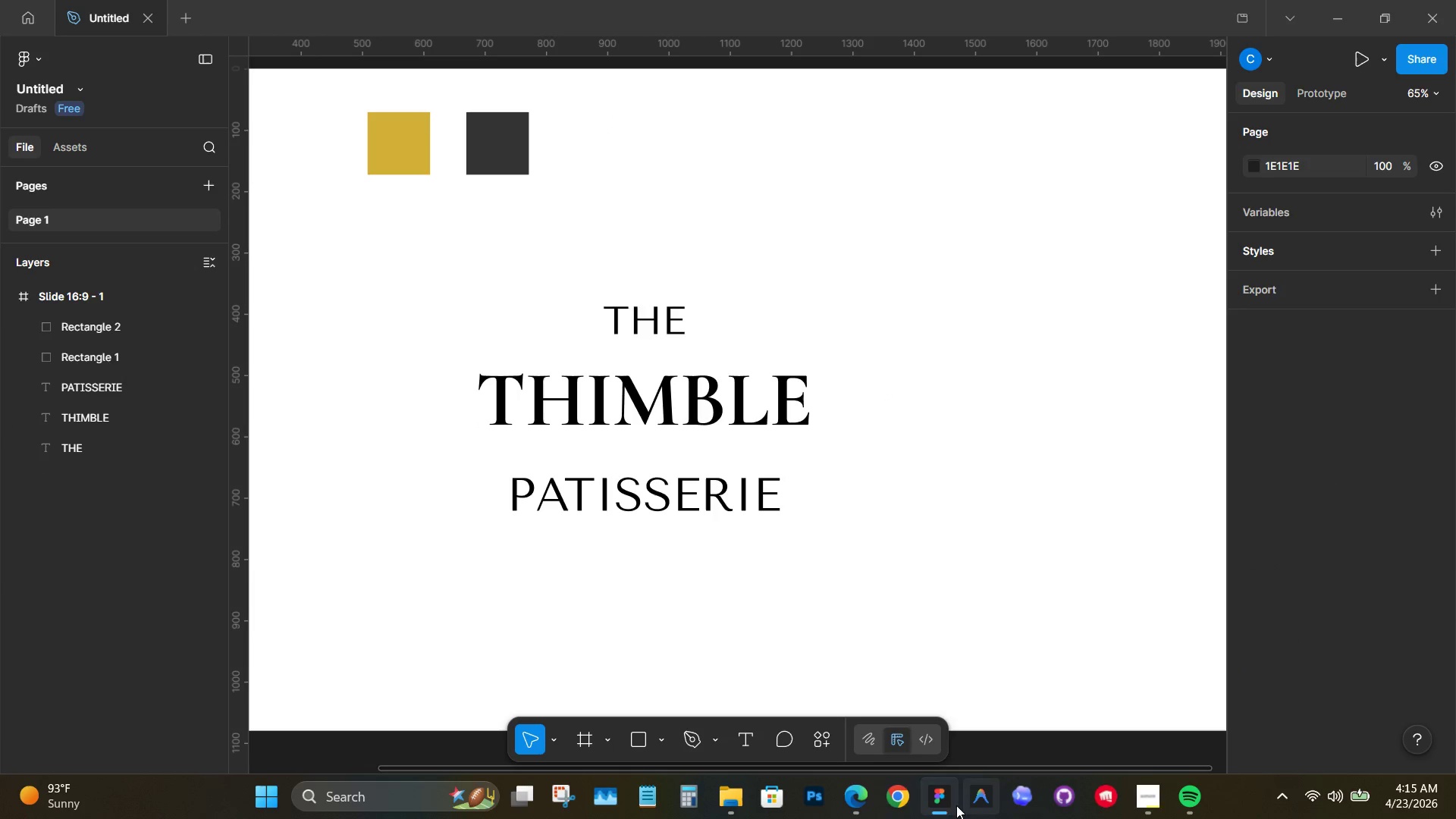 
left_click([860, 795])
 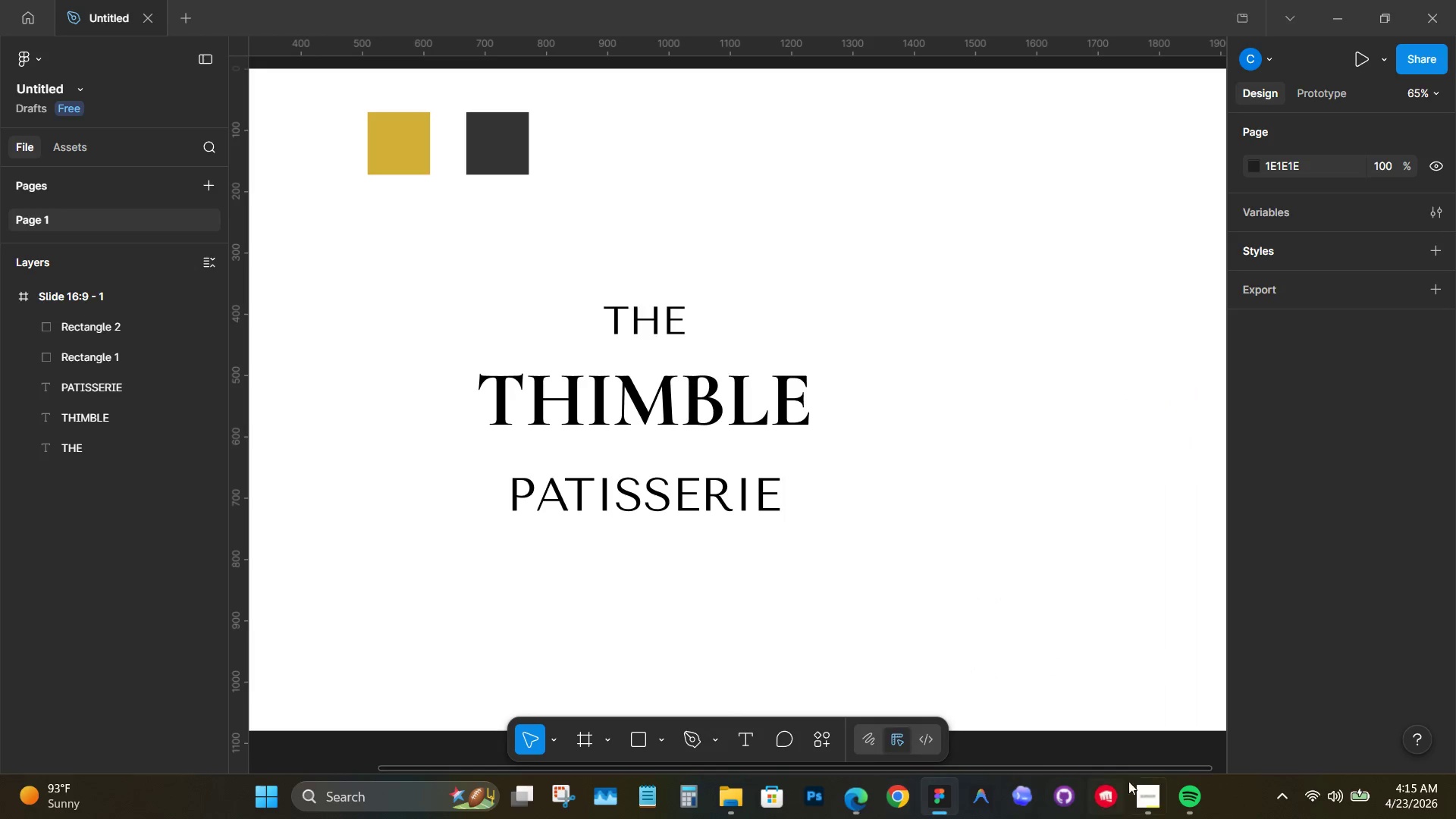 
left_click([1145, 783])